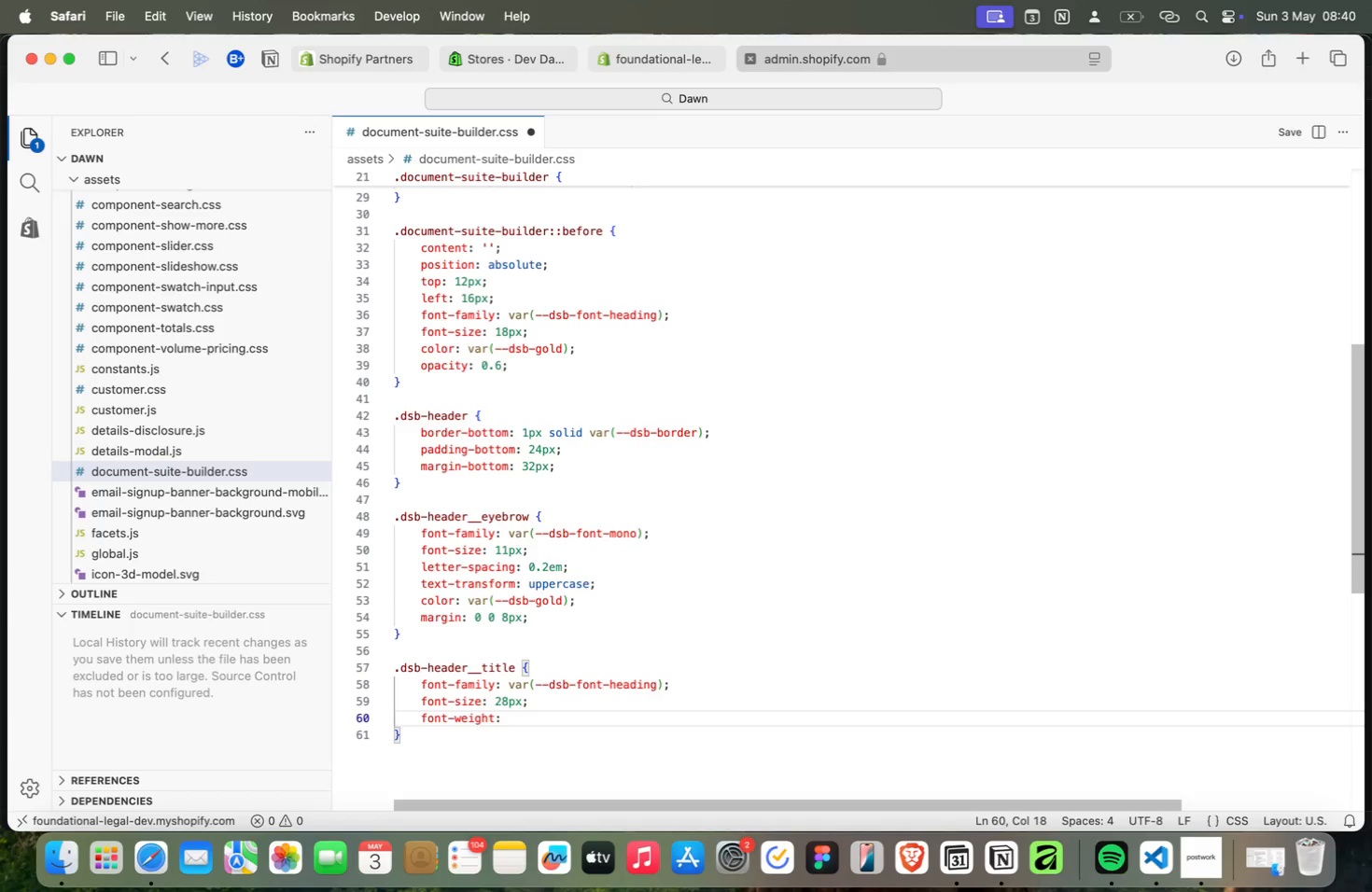 
key(Meta+7)
 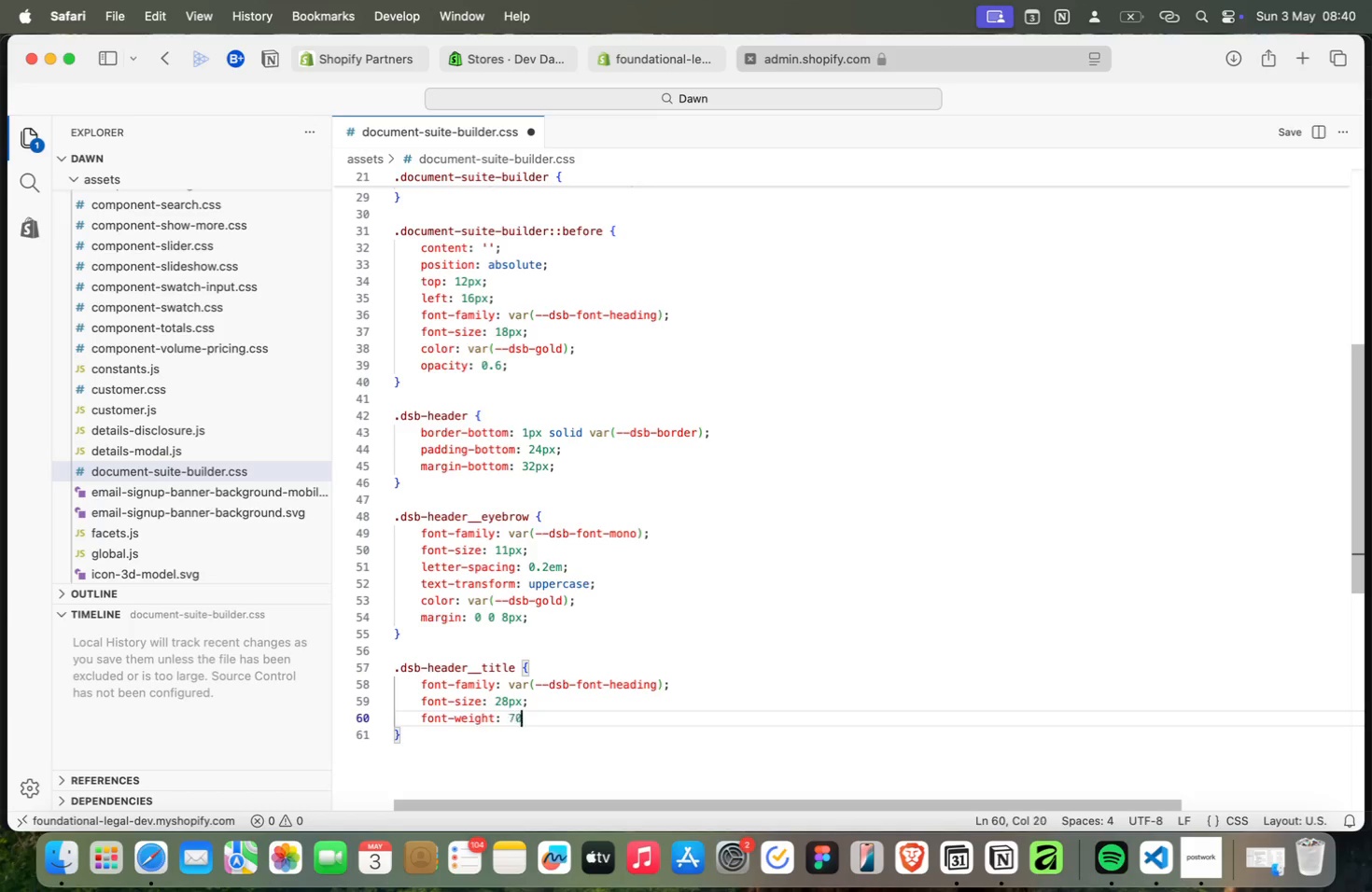 
key(Meta+0)
 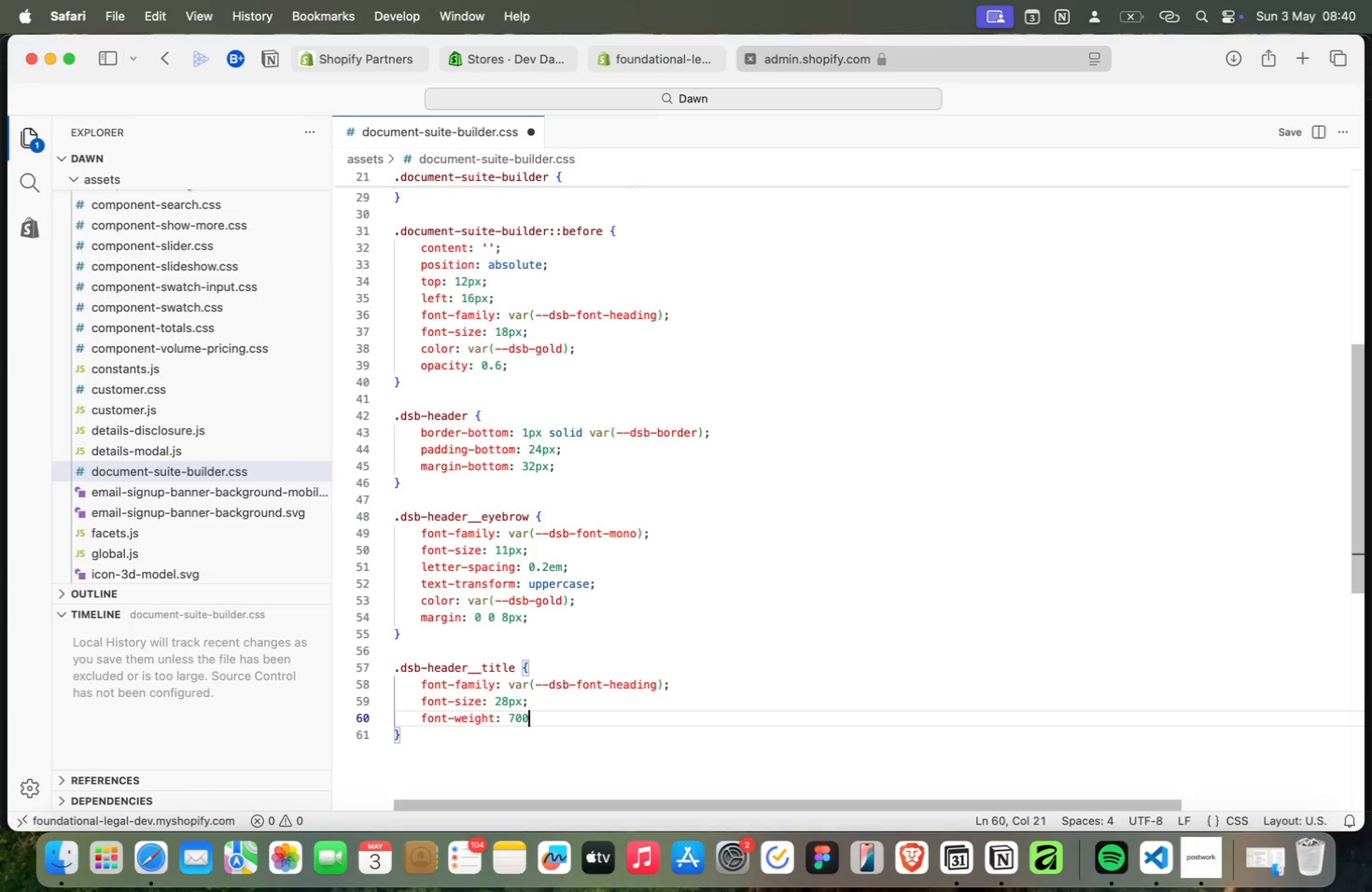 
key(Meta+0)
 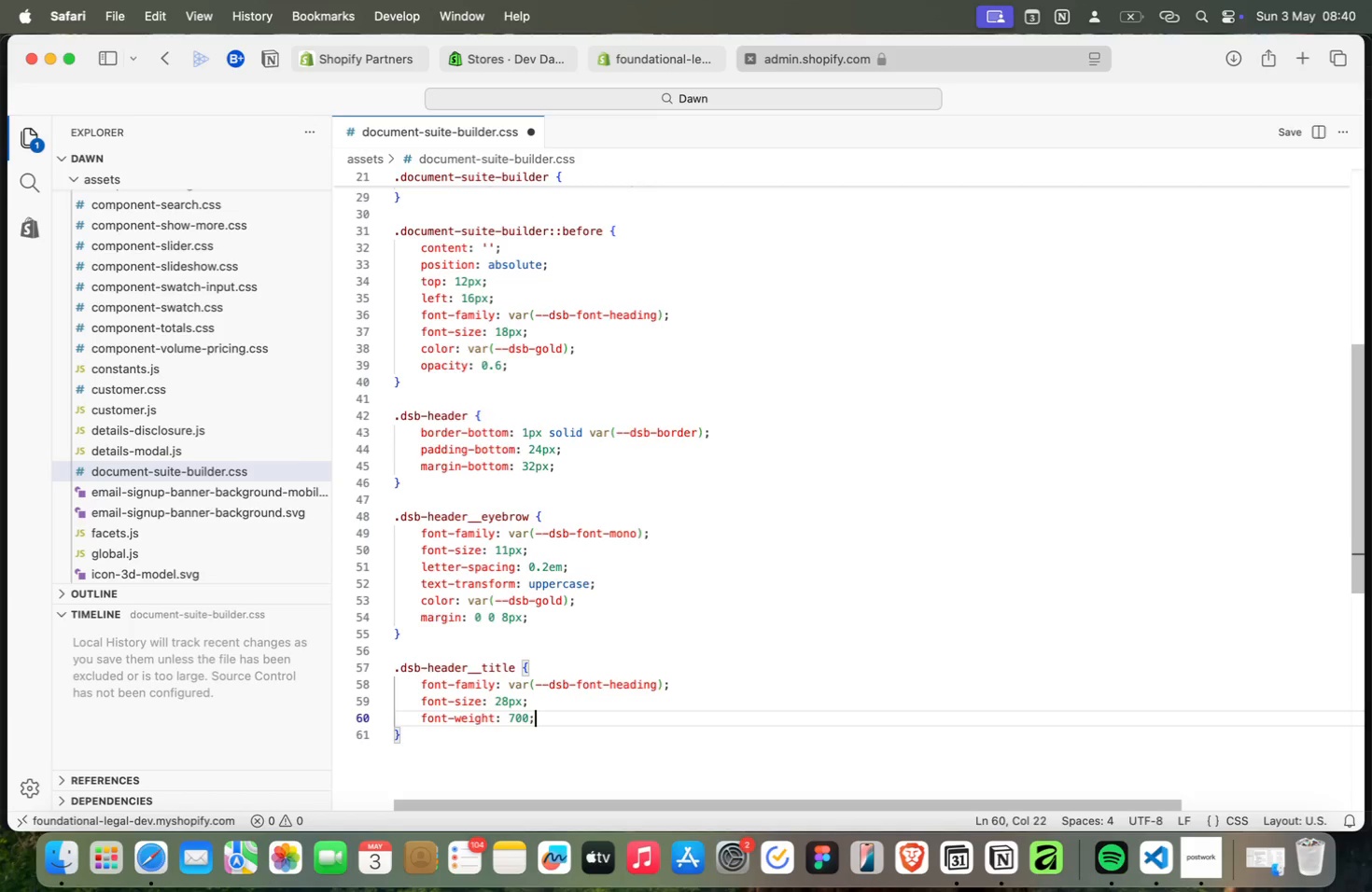 
key(Meta+Semicolon)